 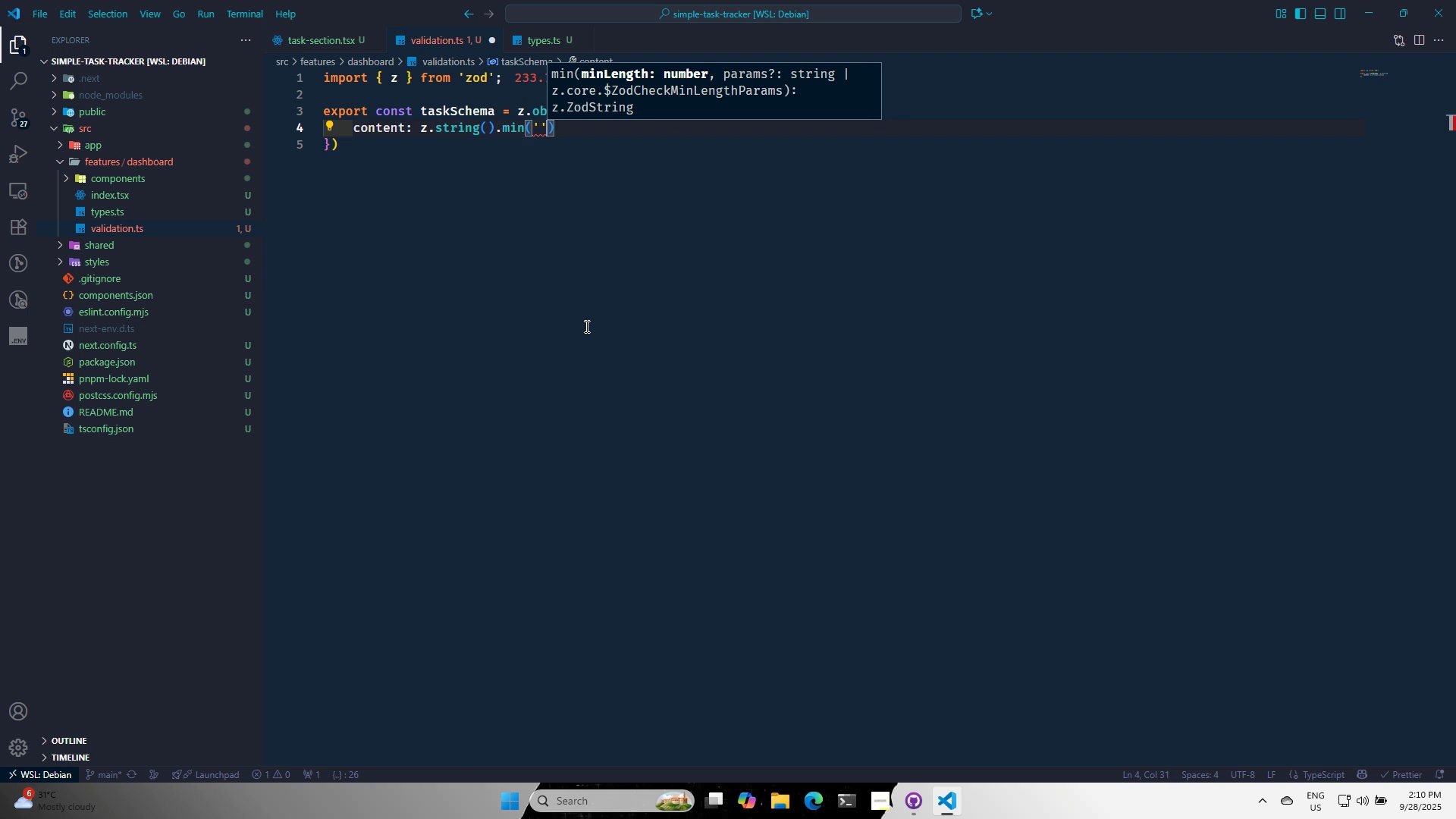 
key(Backspace)
 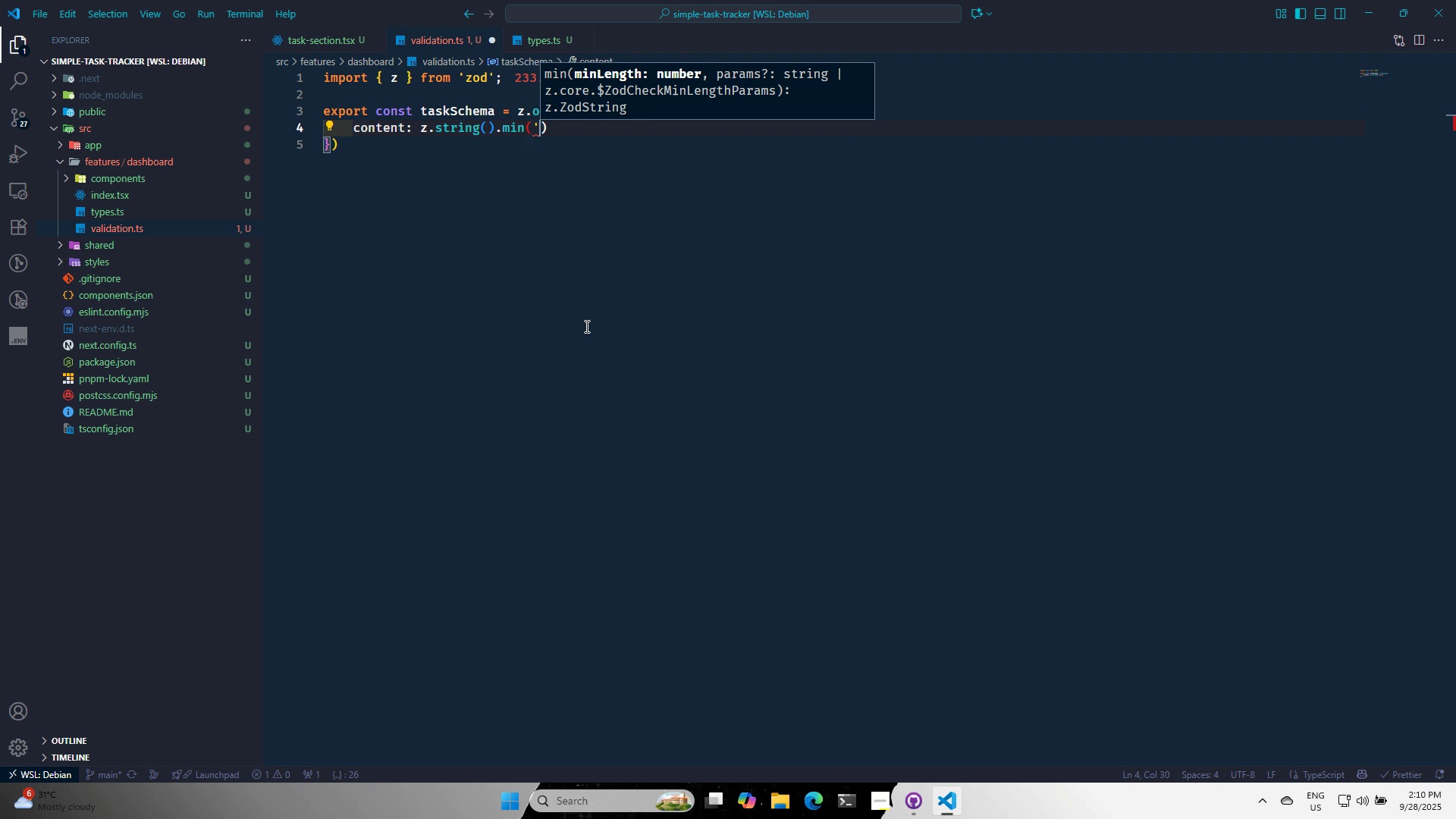 
key(Backspace)
 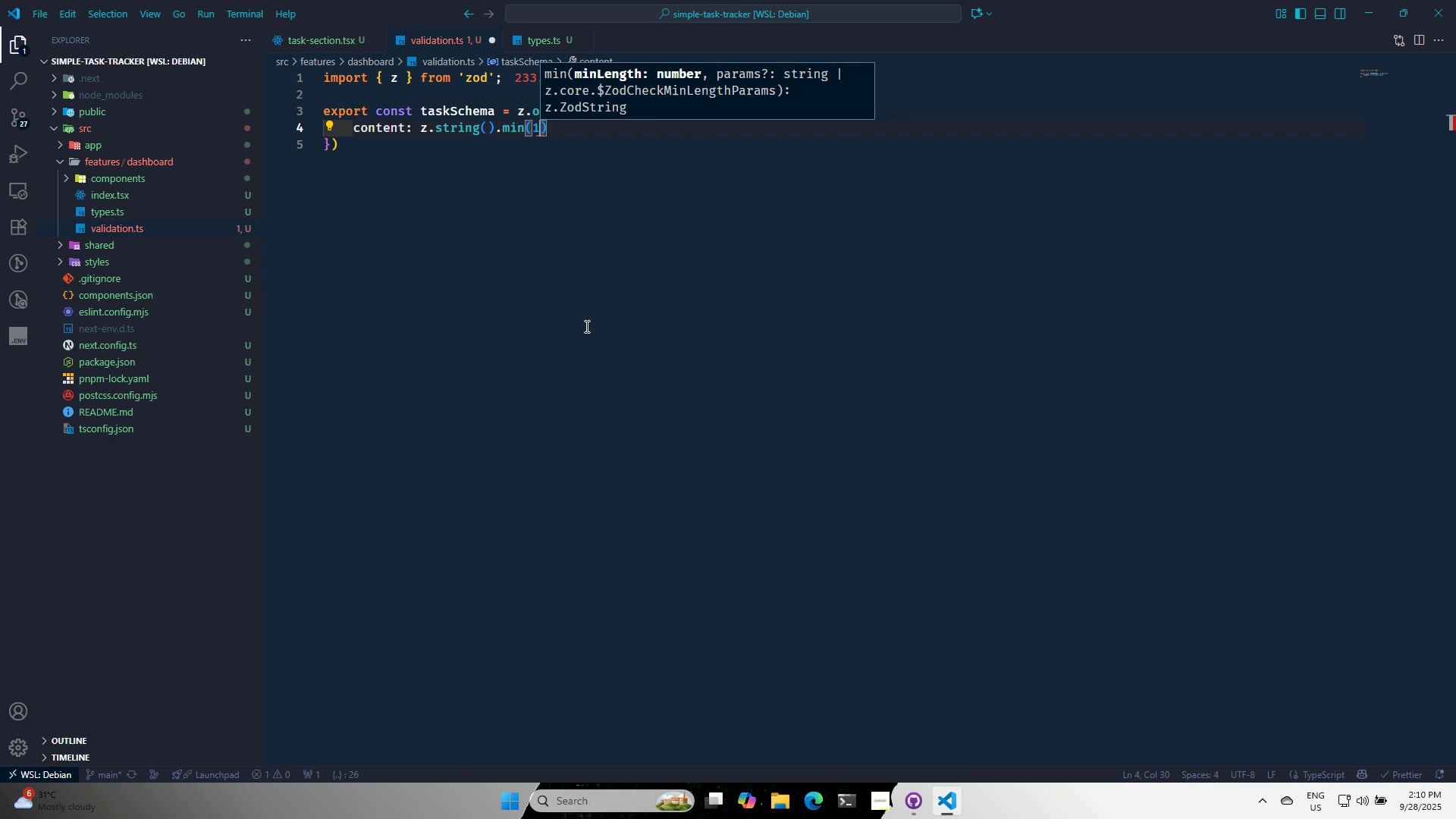 
key(1)
 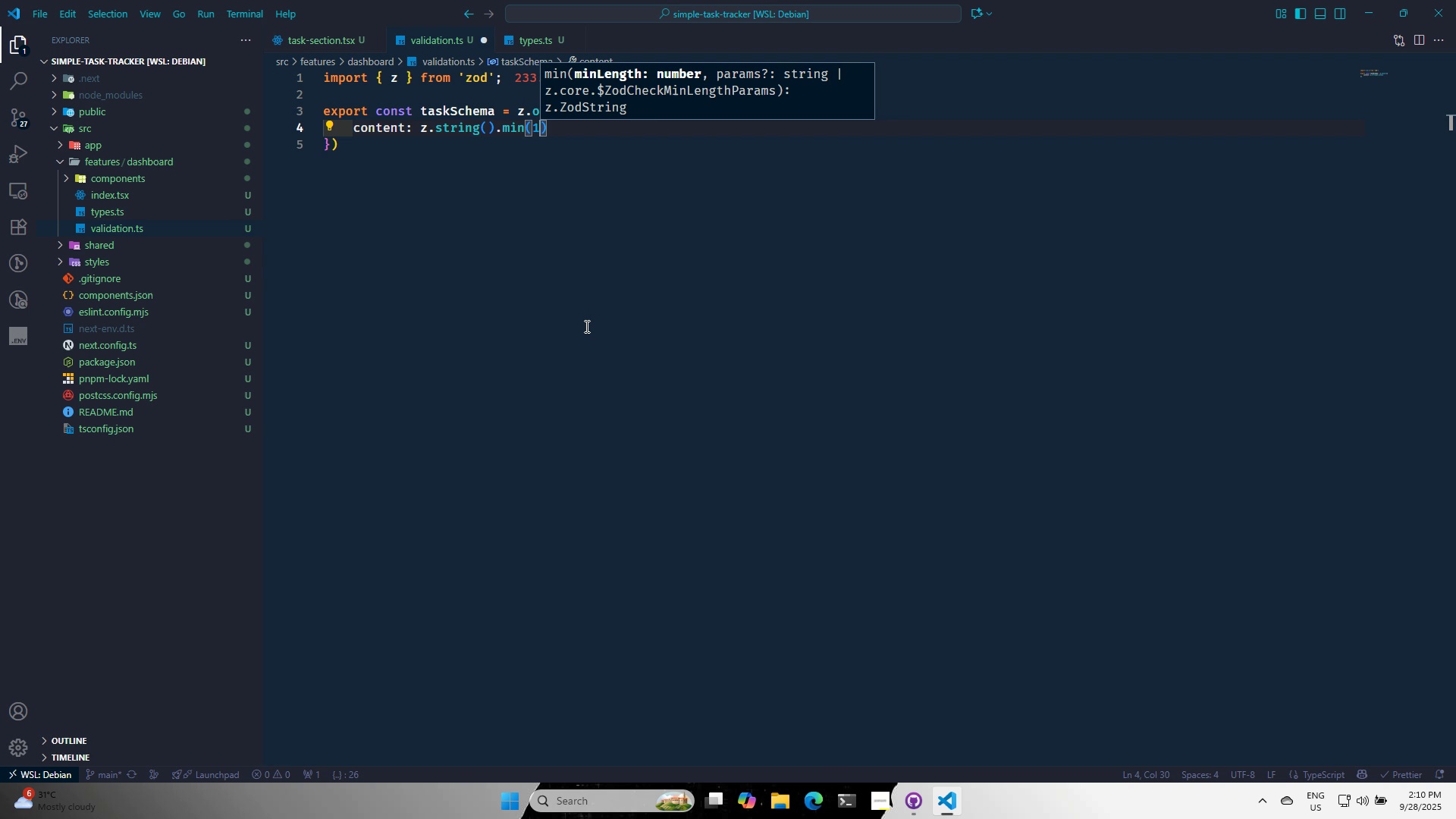 
key(Comma)
 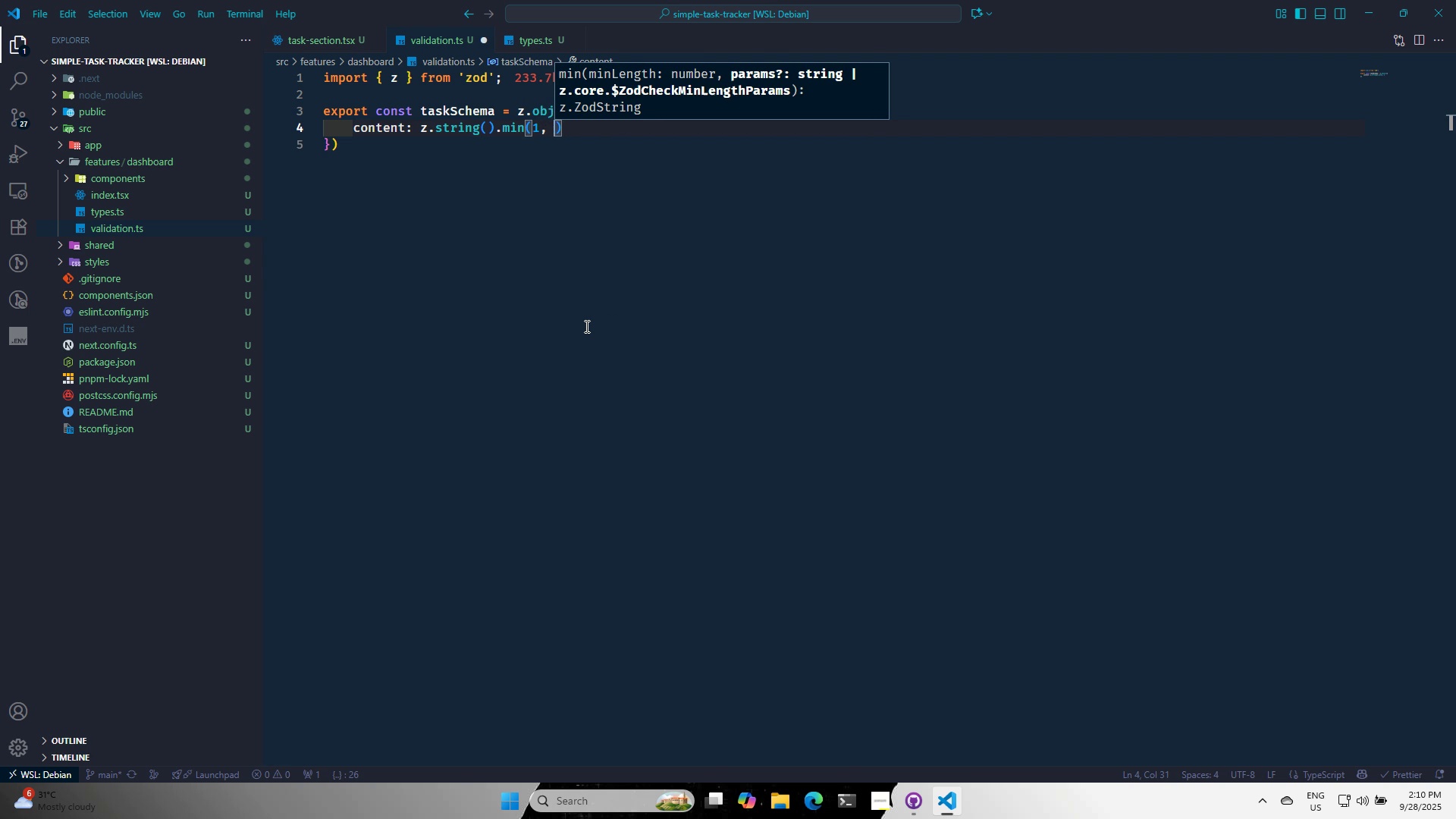 
key(Space)
 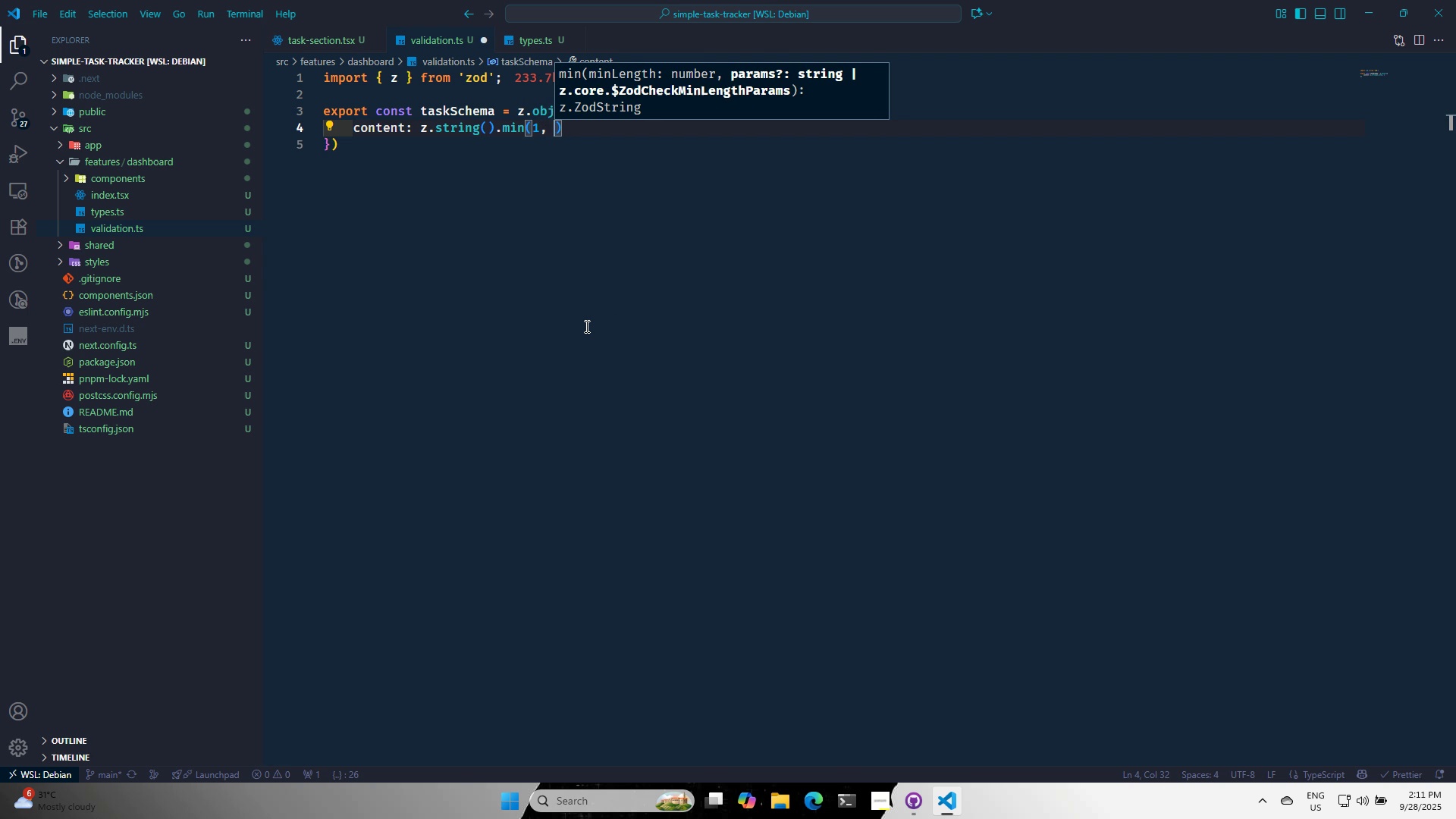 
wait(17.14)
 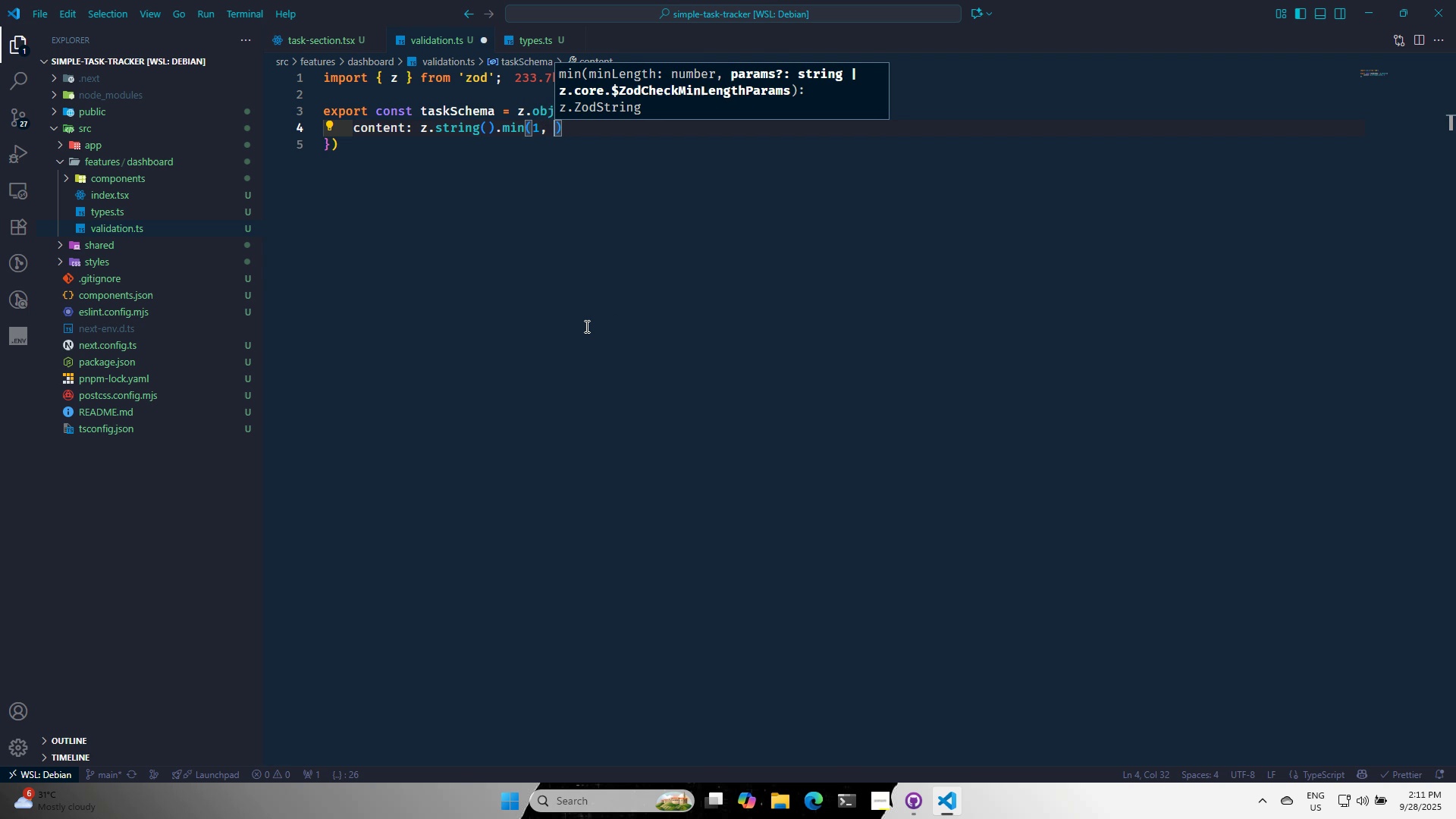 
type('This field is required.)